 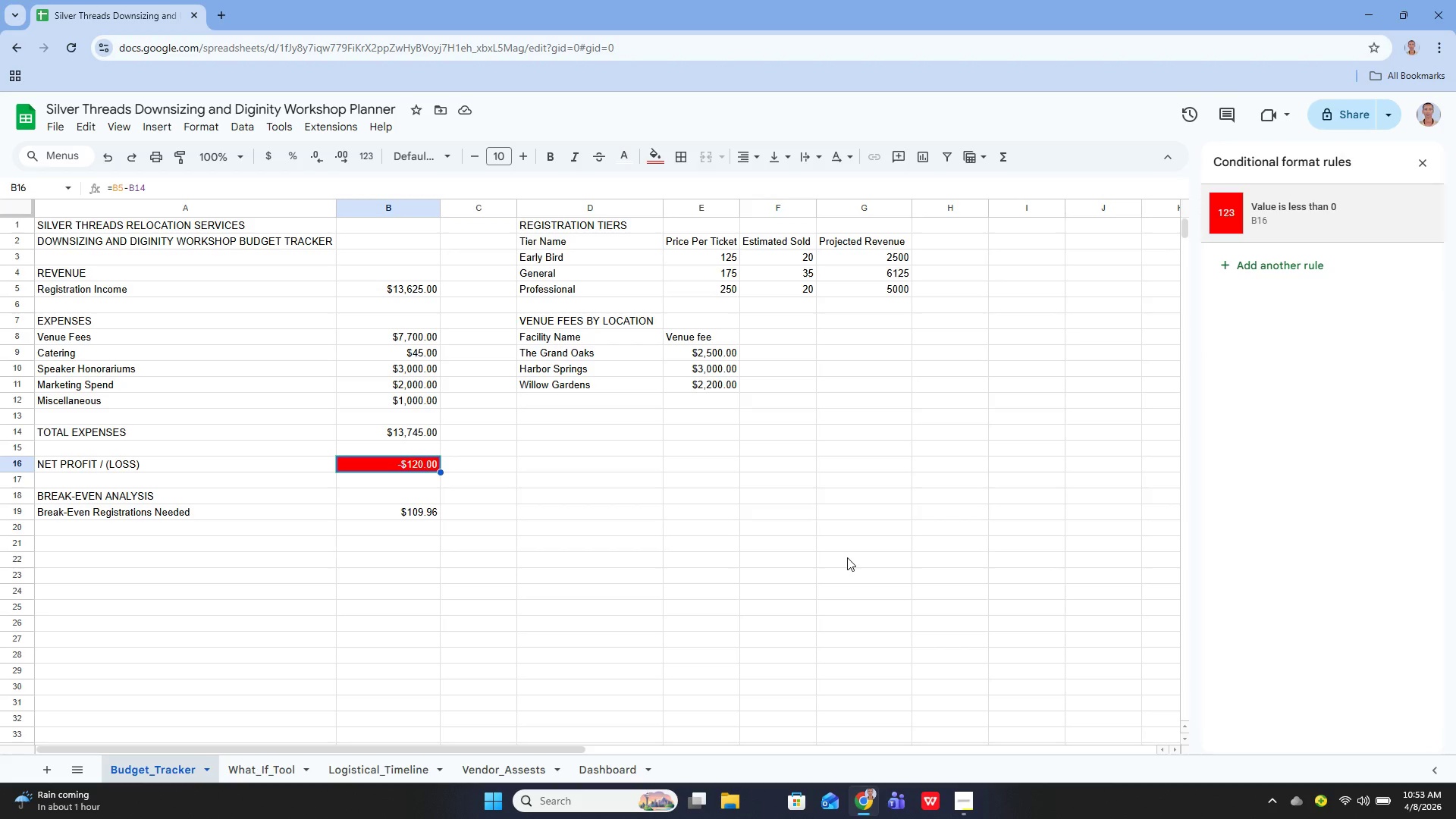 
left_click([256, 776])
 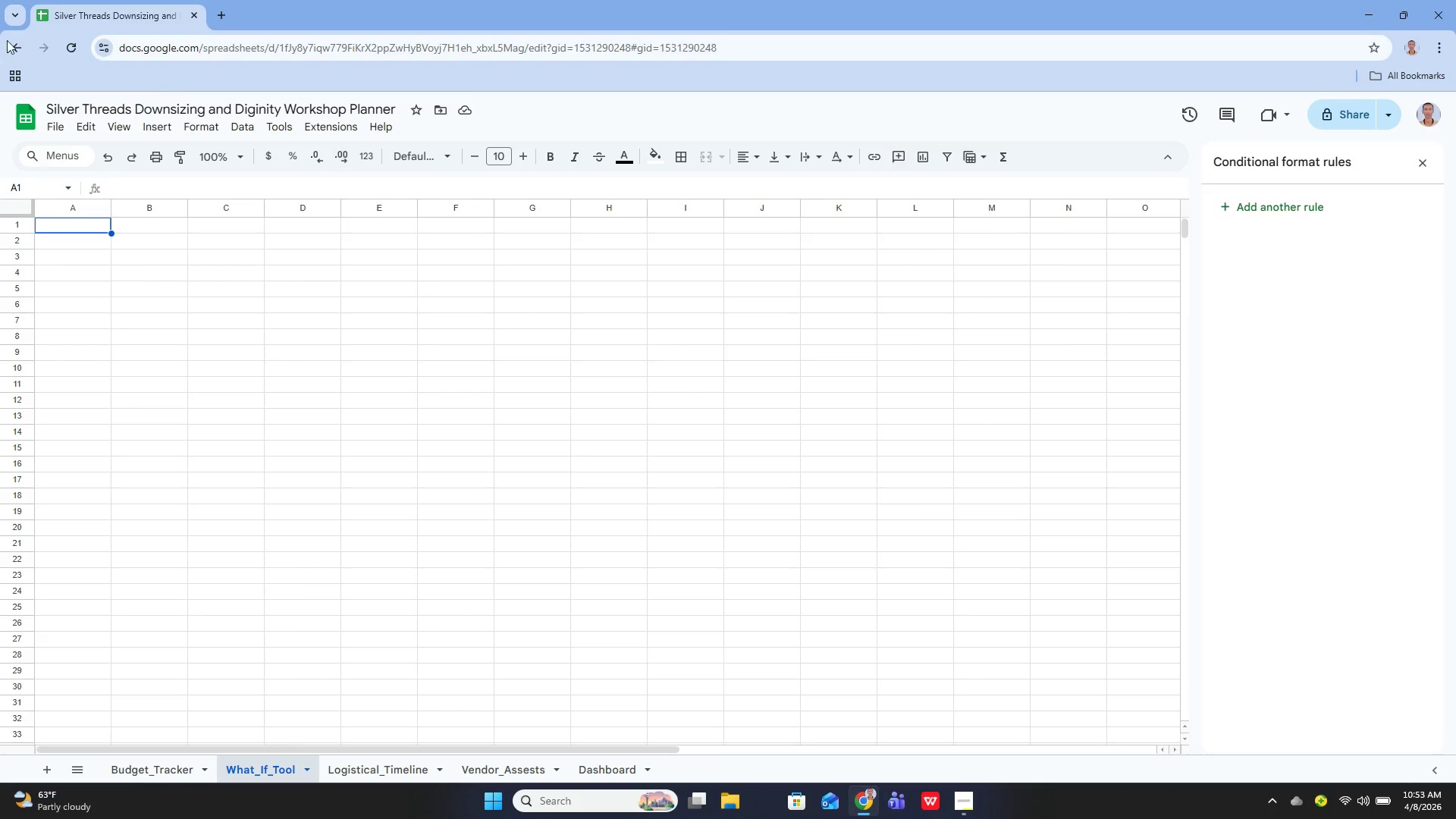 
wait(6.09)
 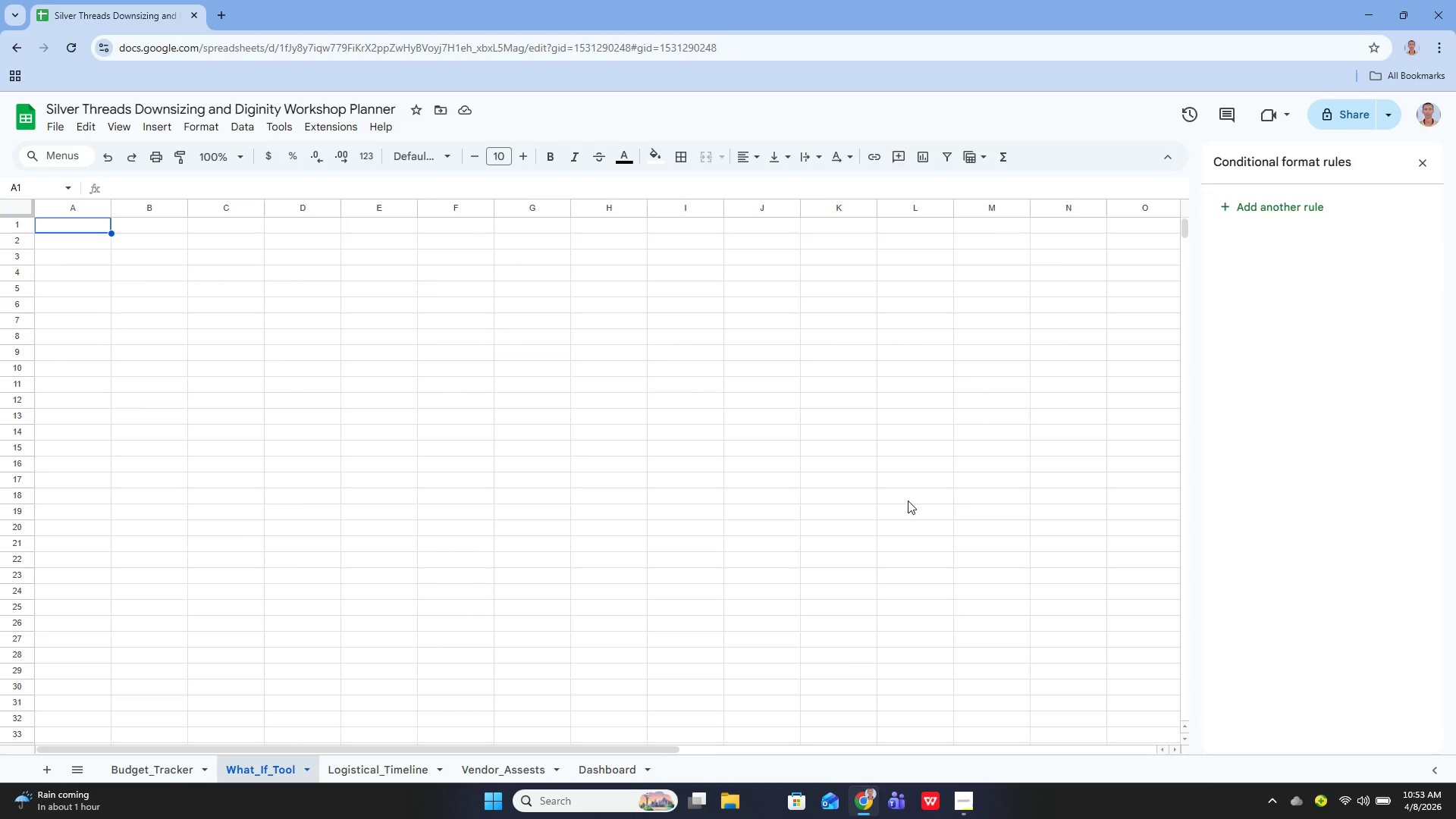 
key(Enter)
 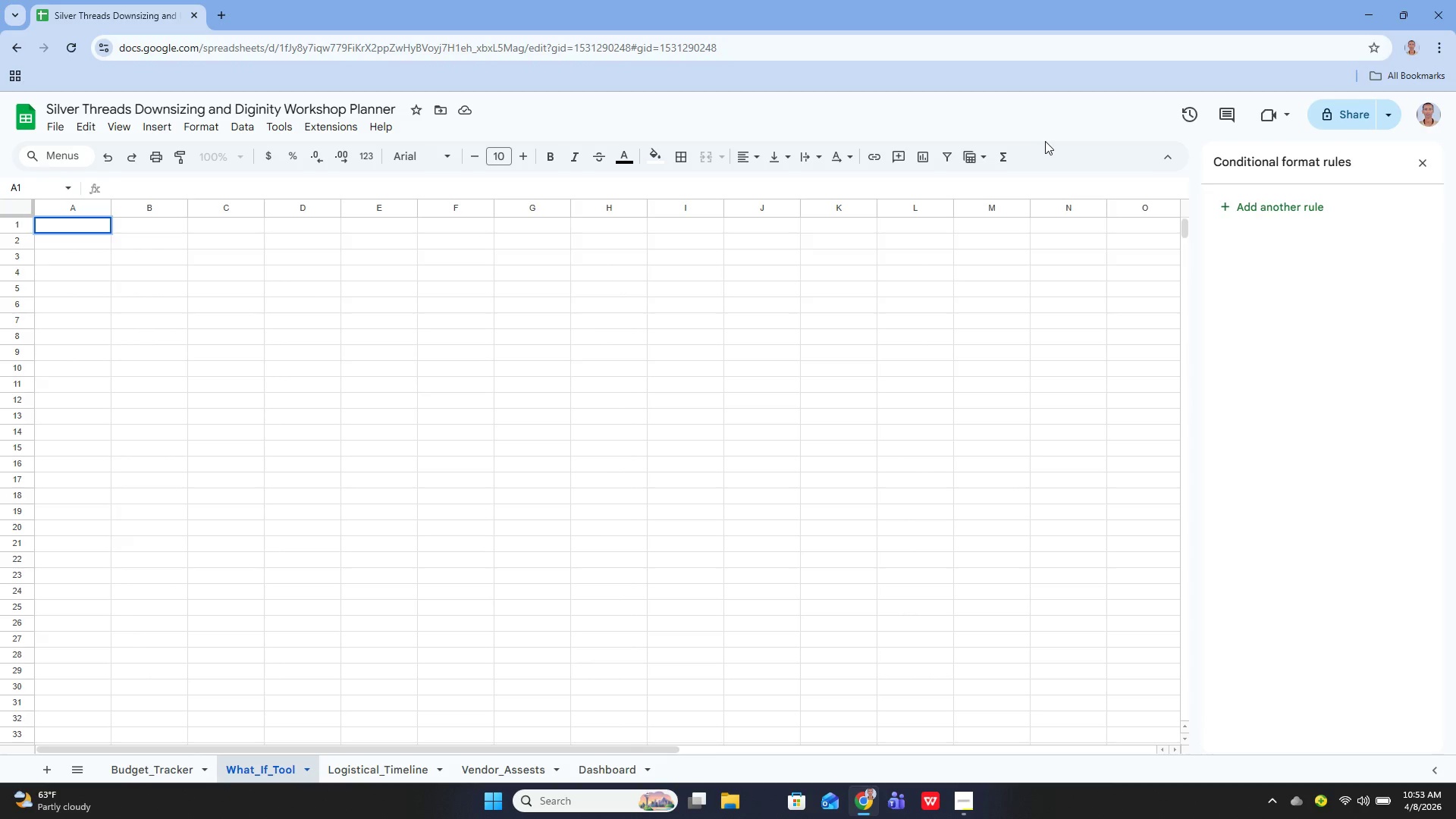 
type(what-if scenario tool)
 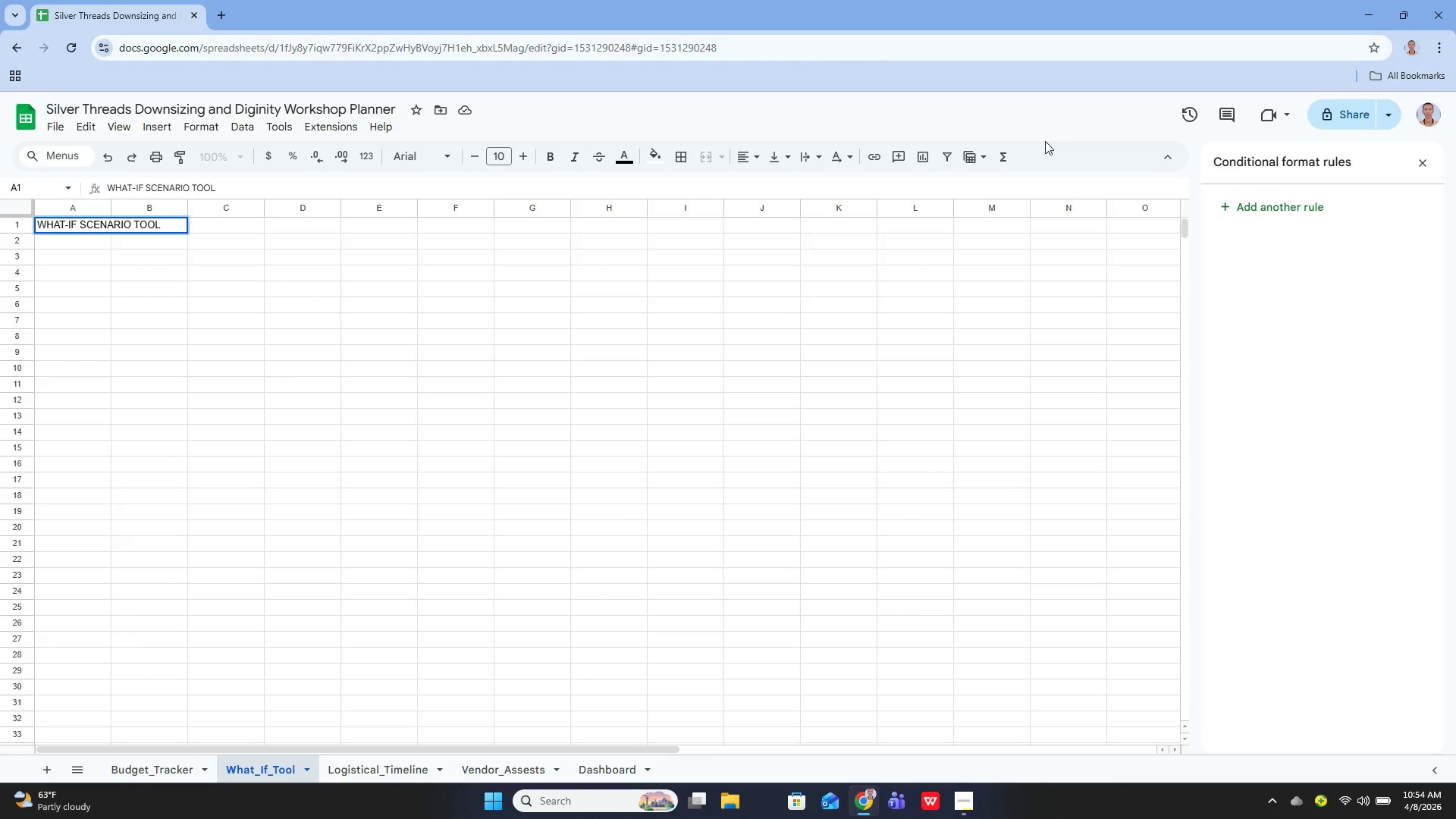 
key(Enter)
 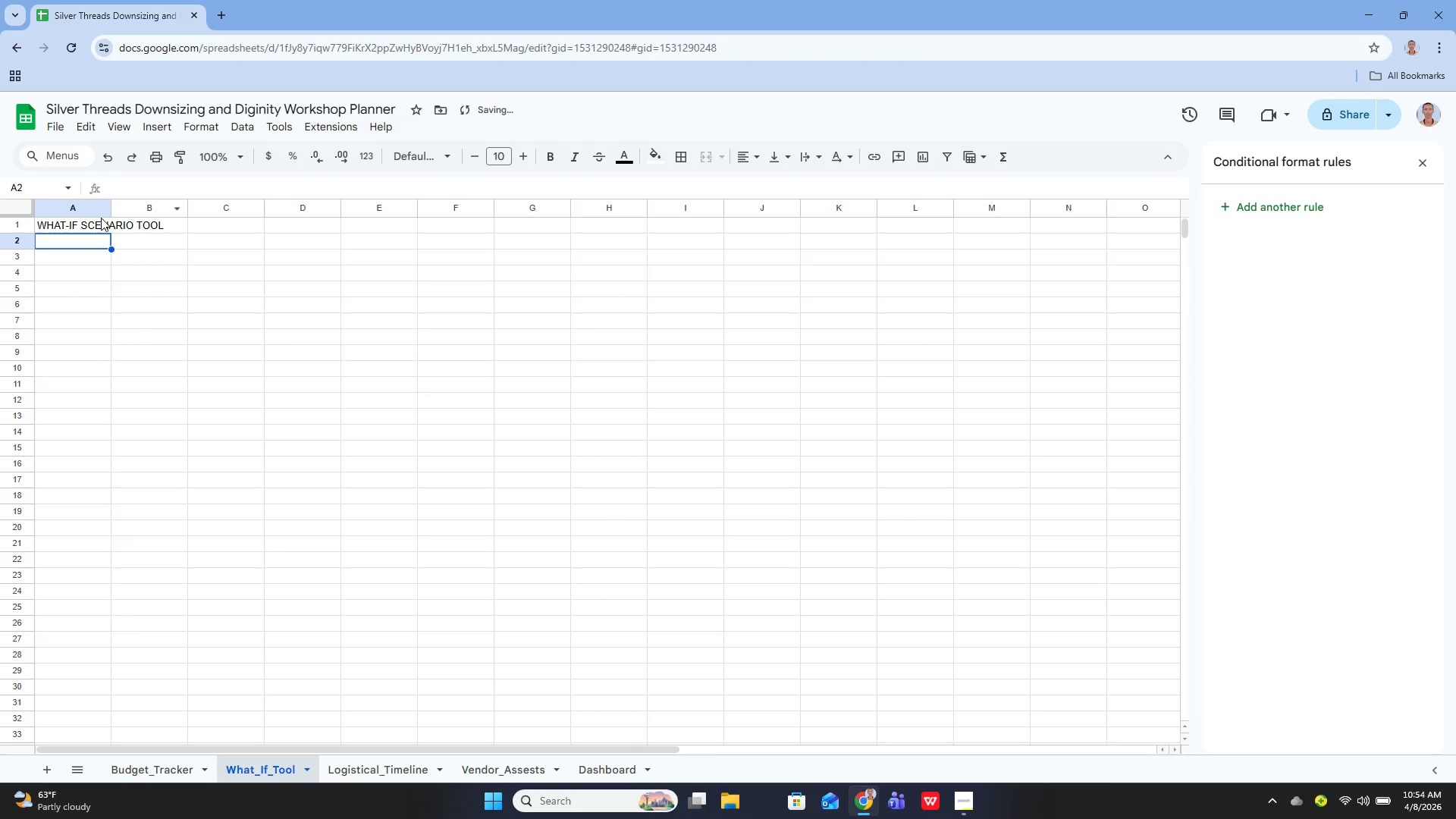 
left_click_drag(start_coordinate=[110, 208], to_coordinate=[168, 215])
 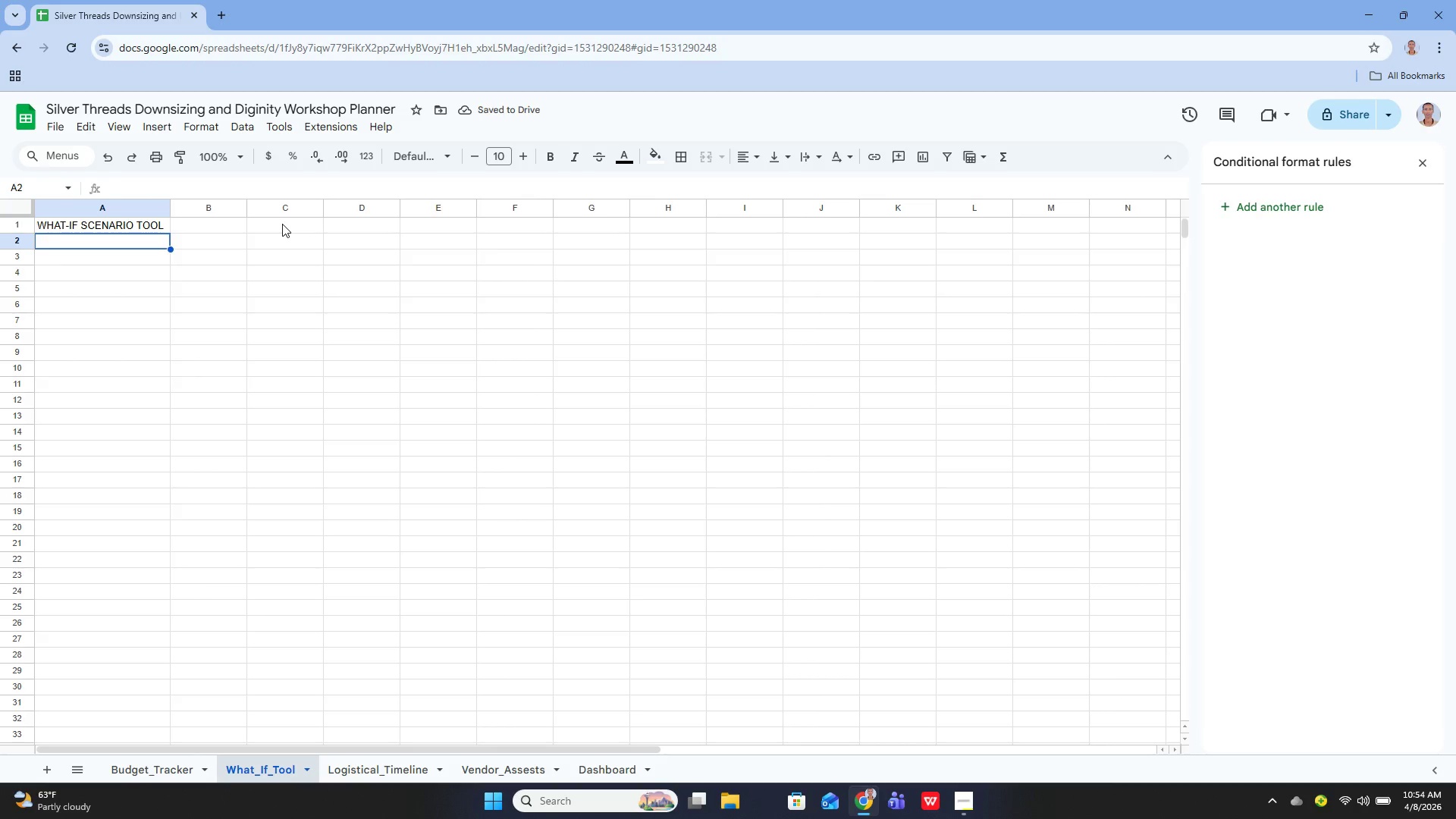 
type(ad[Home]DJUST )
key(Backspace)
key(Backspace)
key(Backspace)
key(Backspace)
key(Backspace)
key(Backspace)
 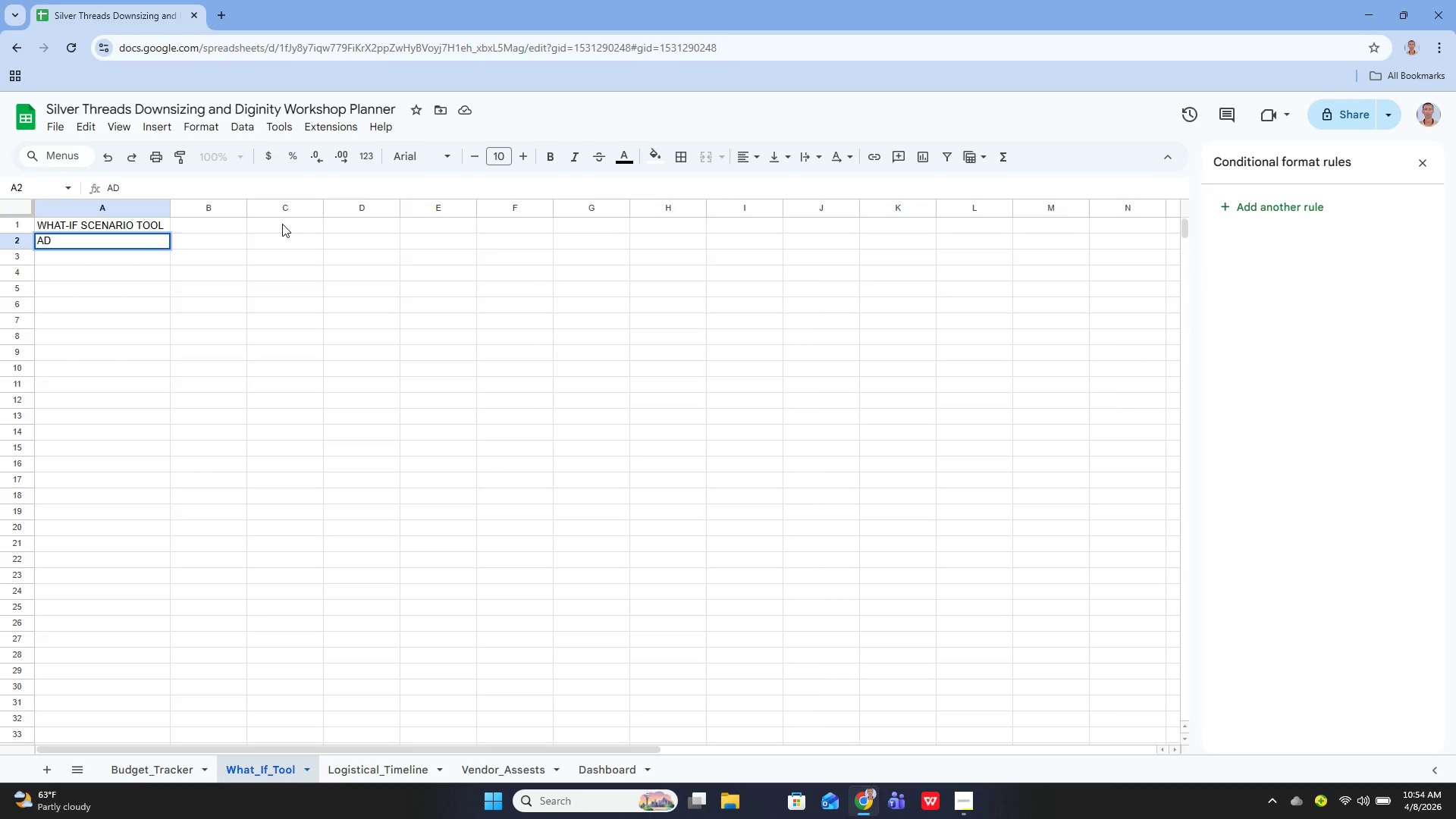 
key(ArrowDown)
 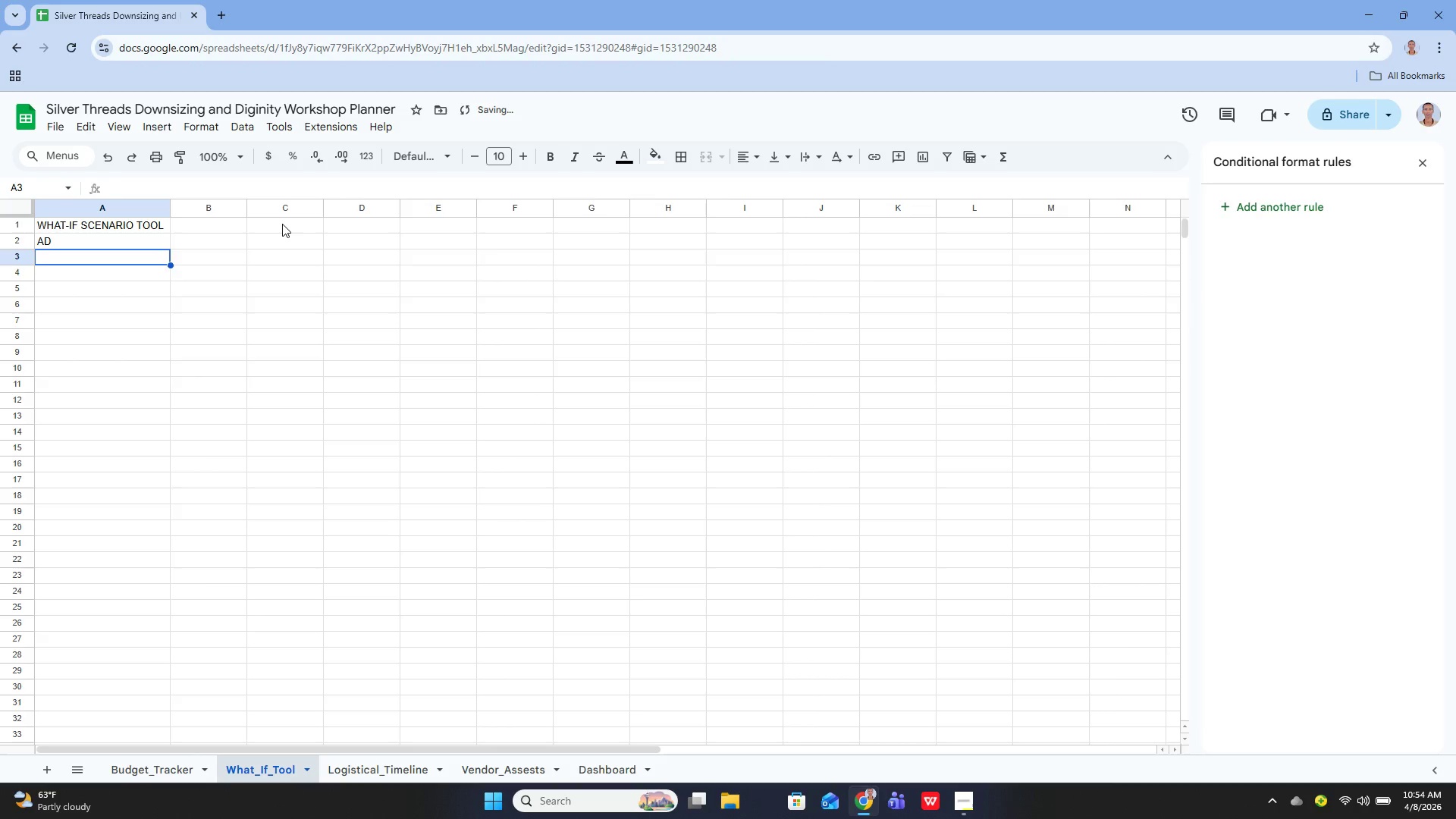 
key(ArrowUp)
 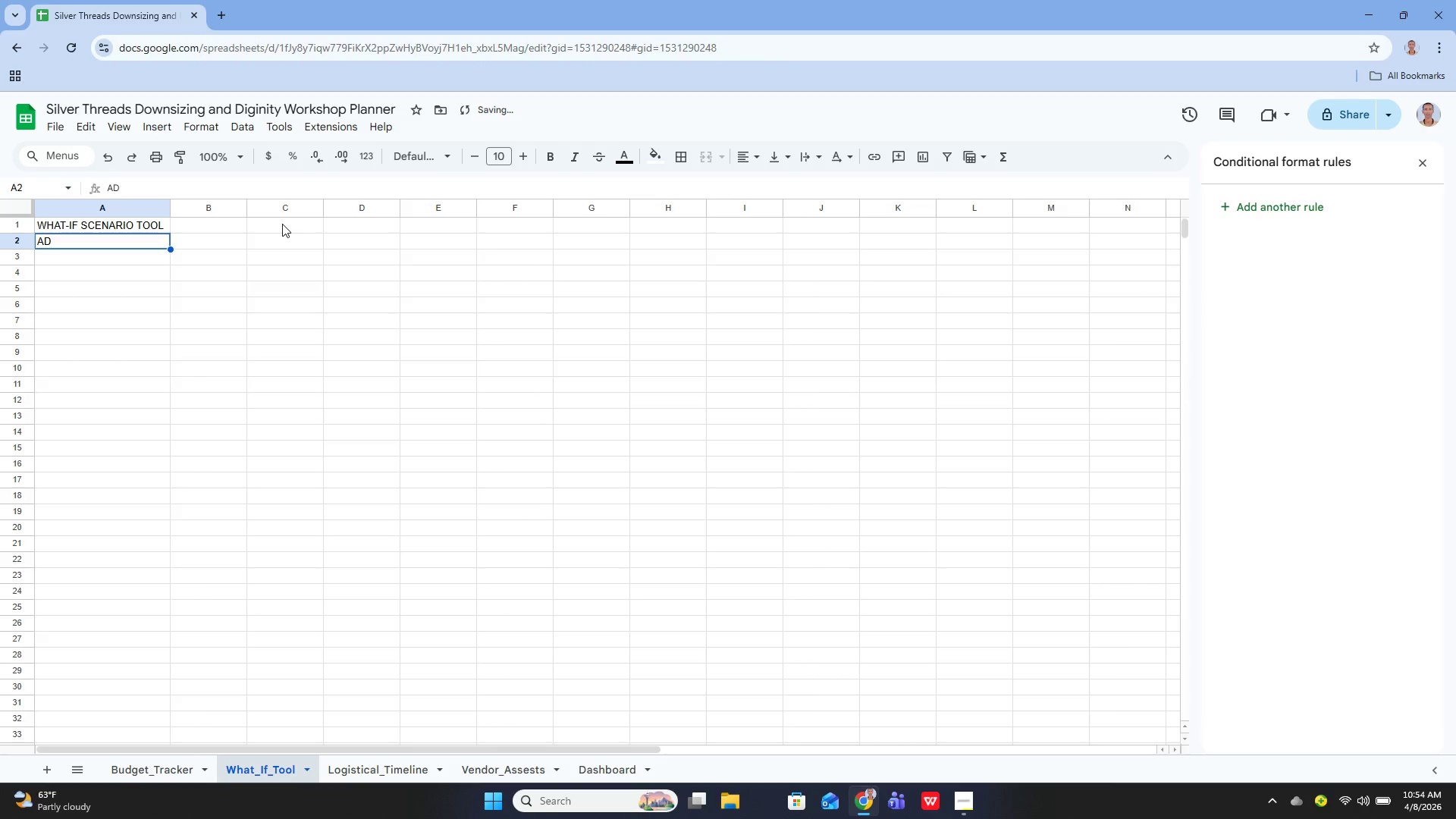 
key(Enter)
 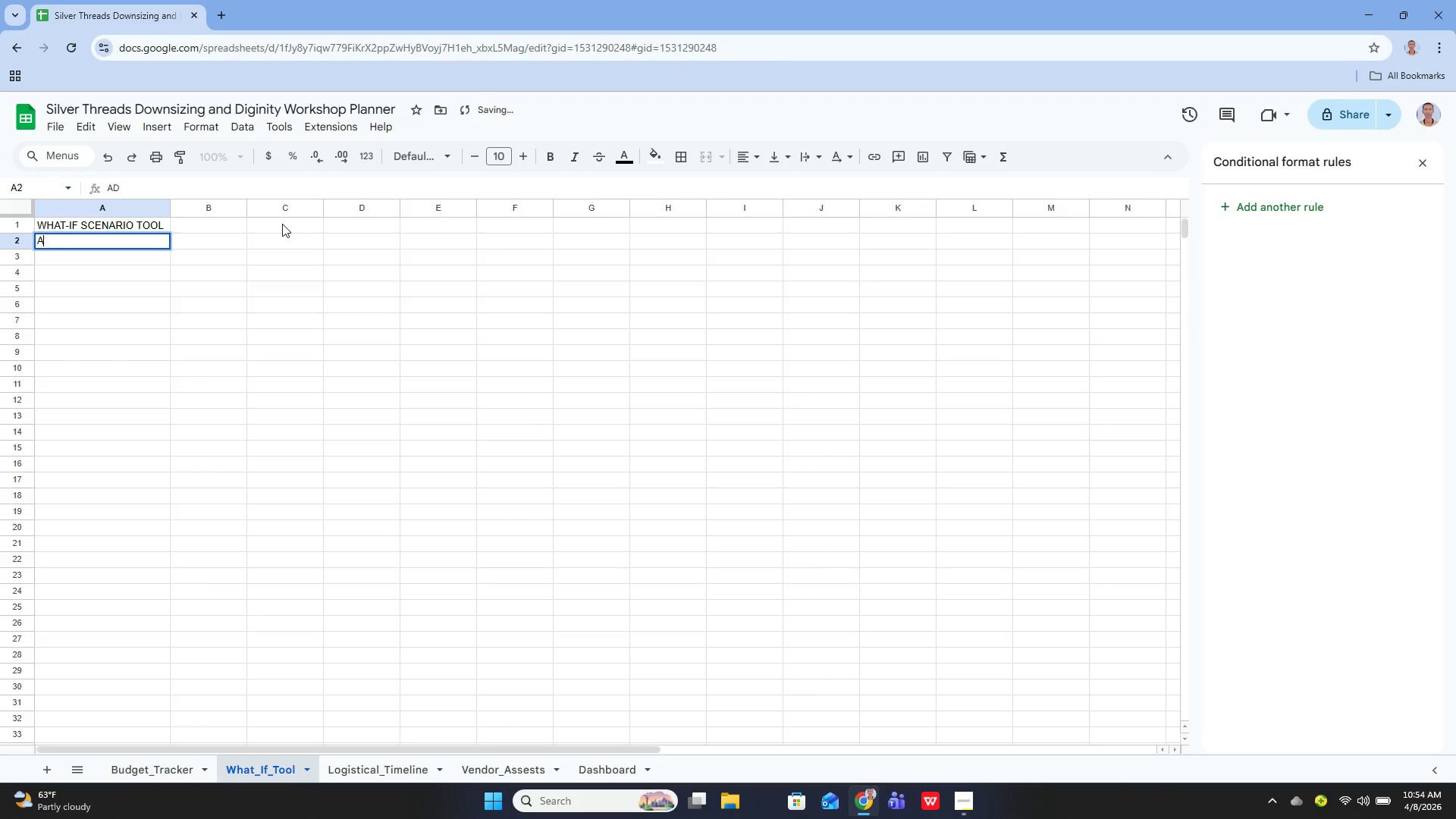 
key(Backspace)
type(DJUST REGISTRATION PRICES TO SEE BREAK-EVEN POINT)
 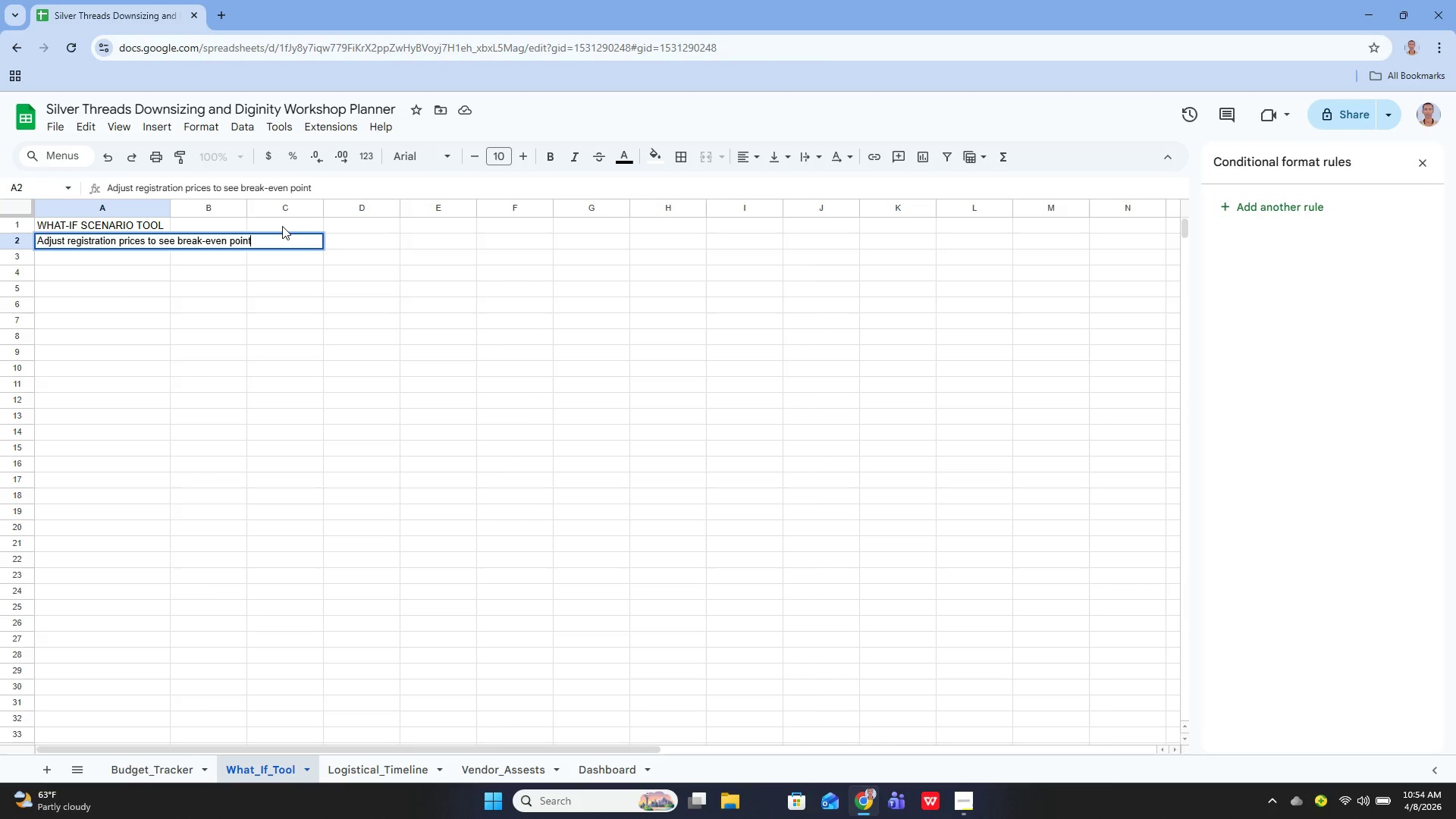 
key(Enter)
 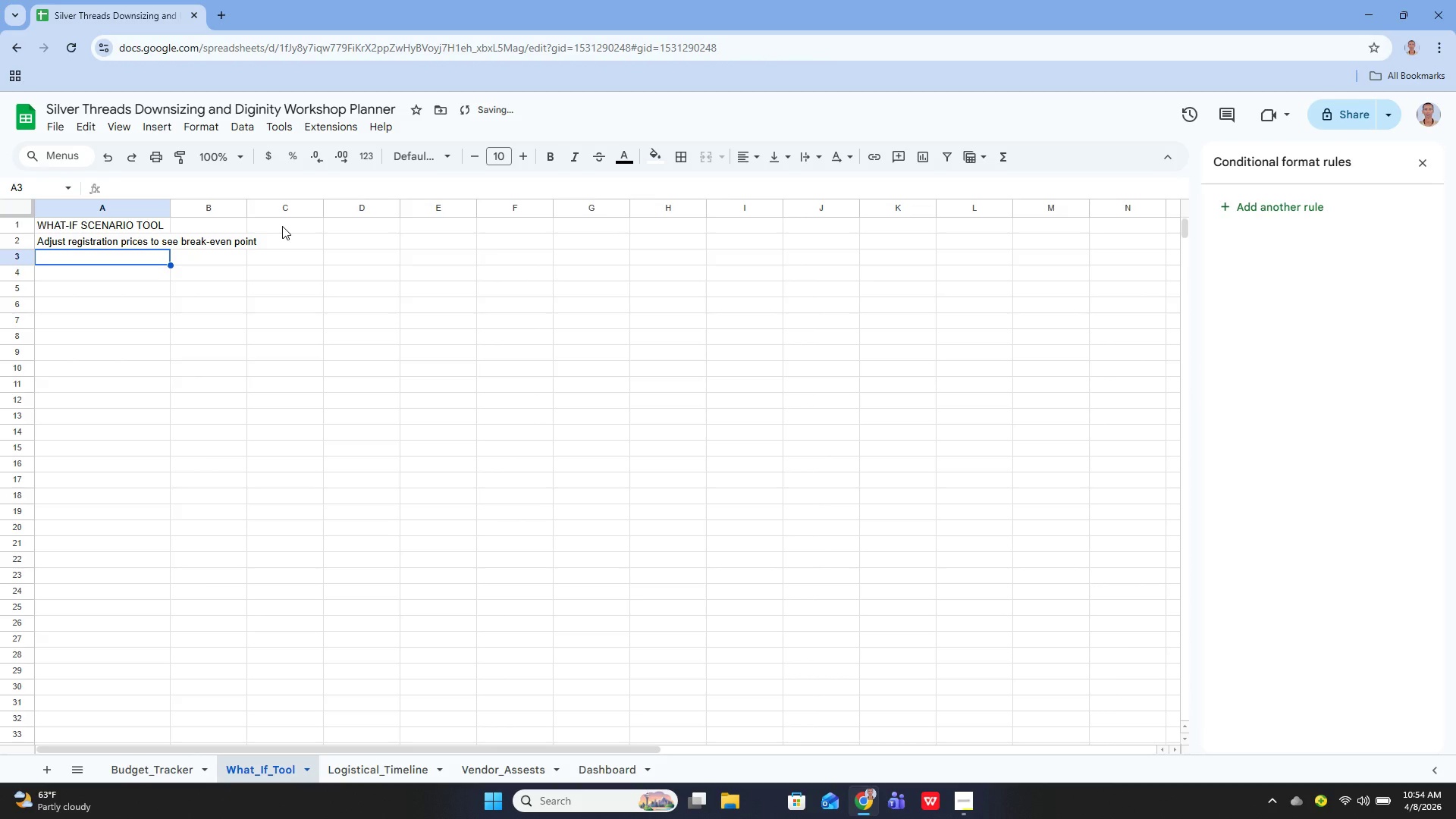 
key(Enter)
 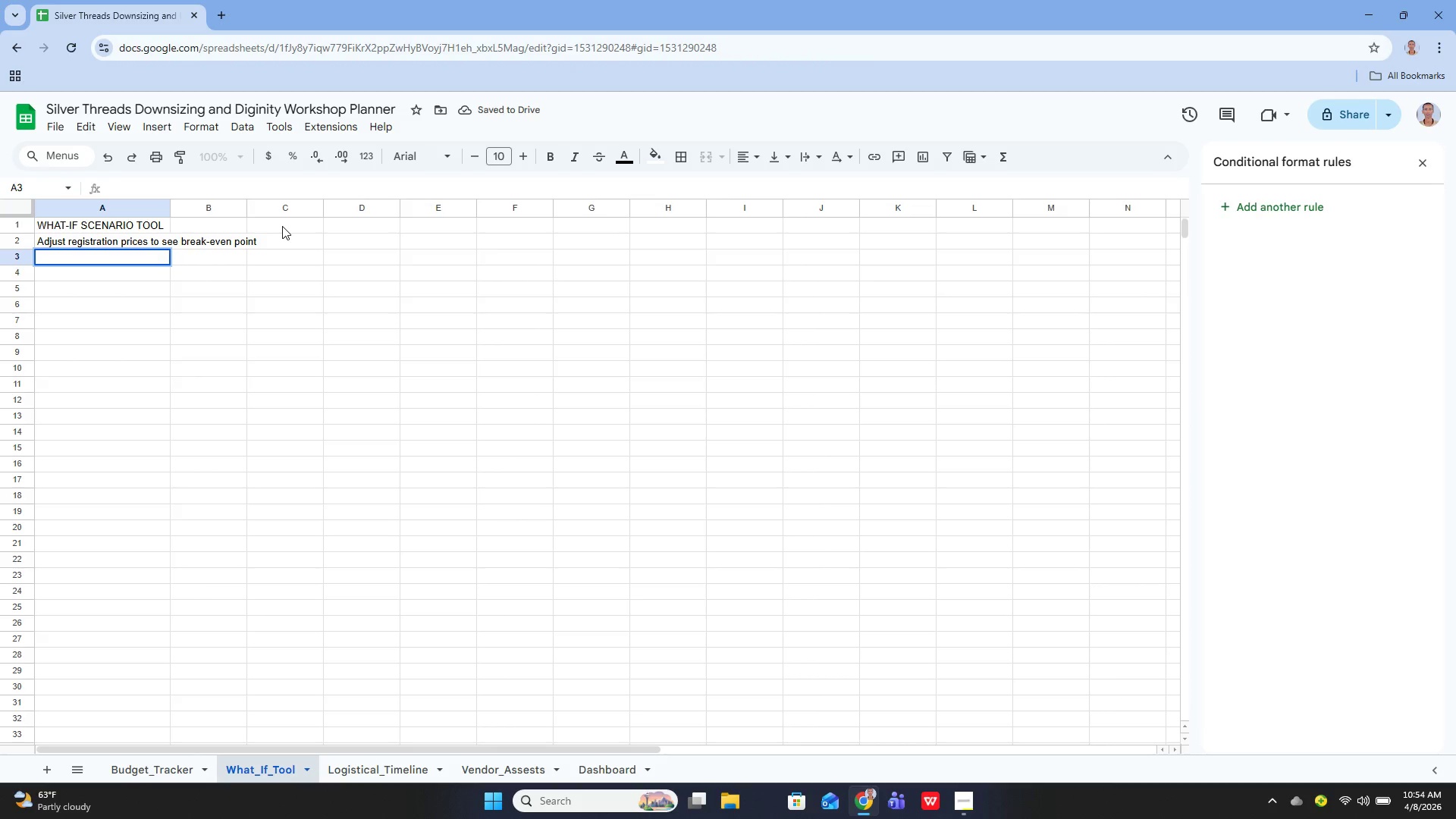 
key(Enter)
 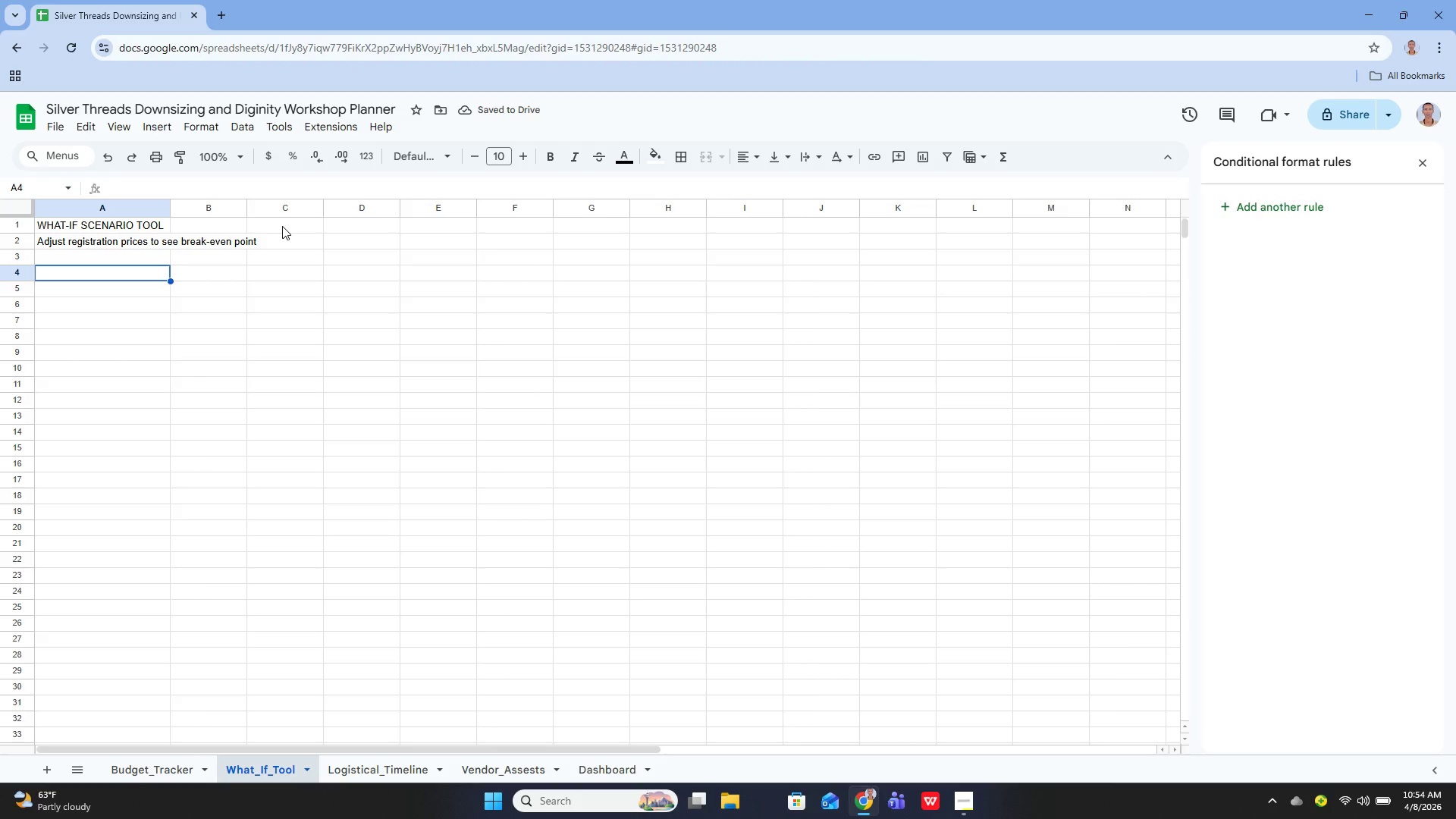 
key(Enter)
 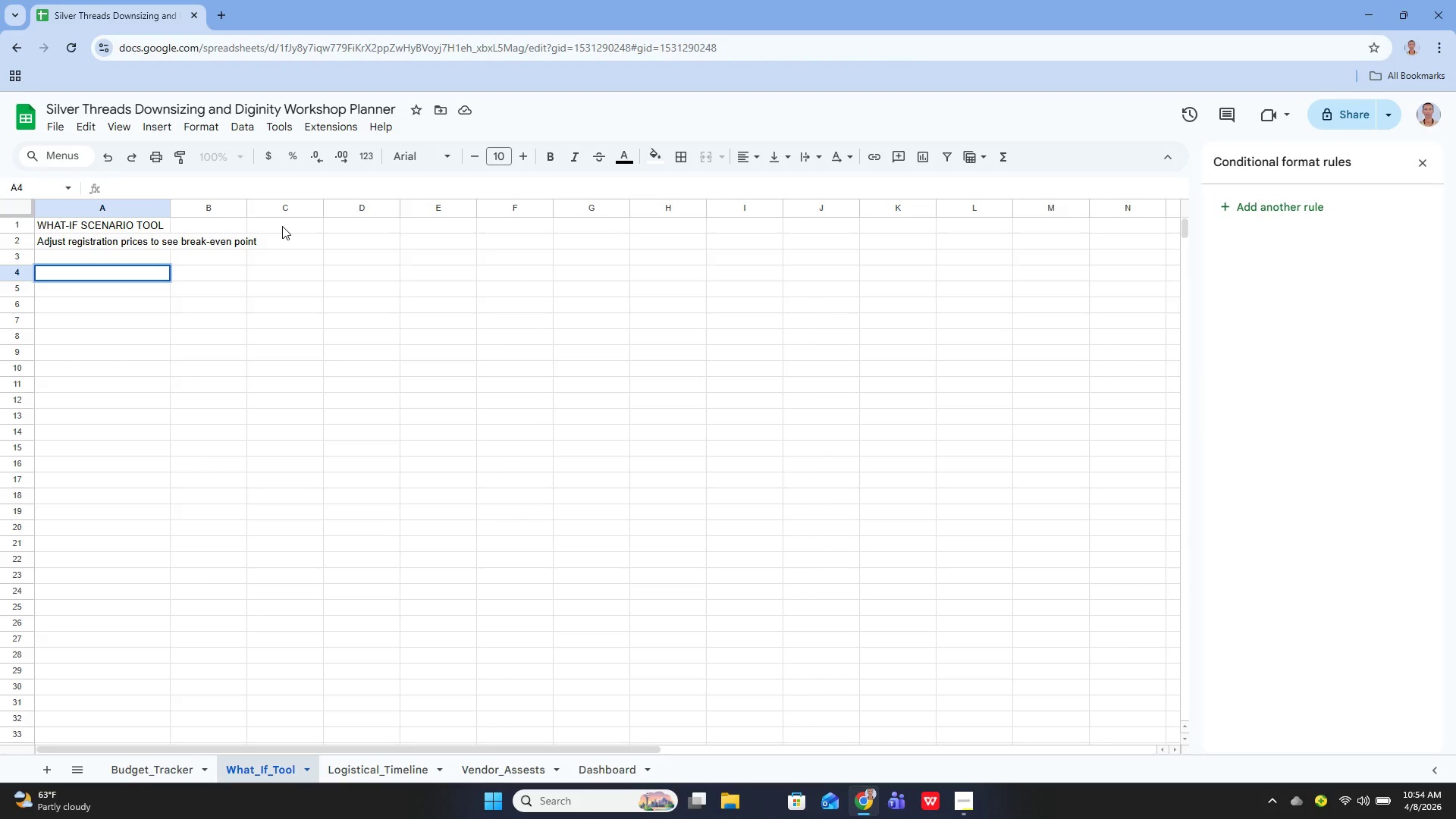 
type(Curent Registration Mix)
 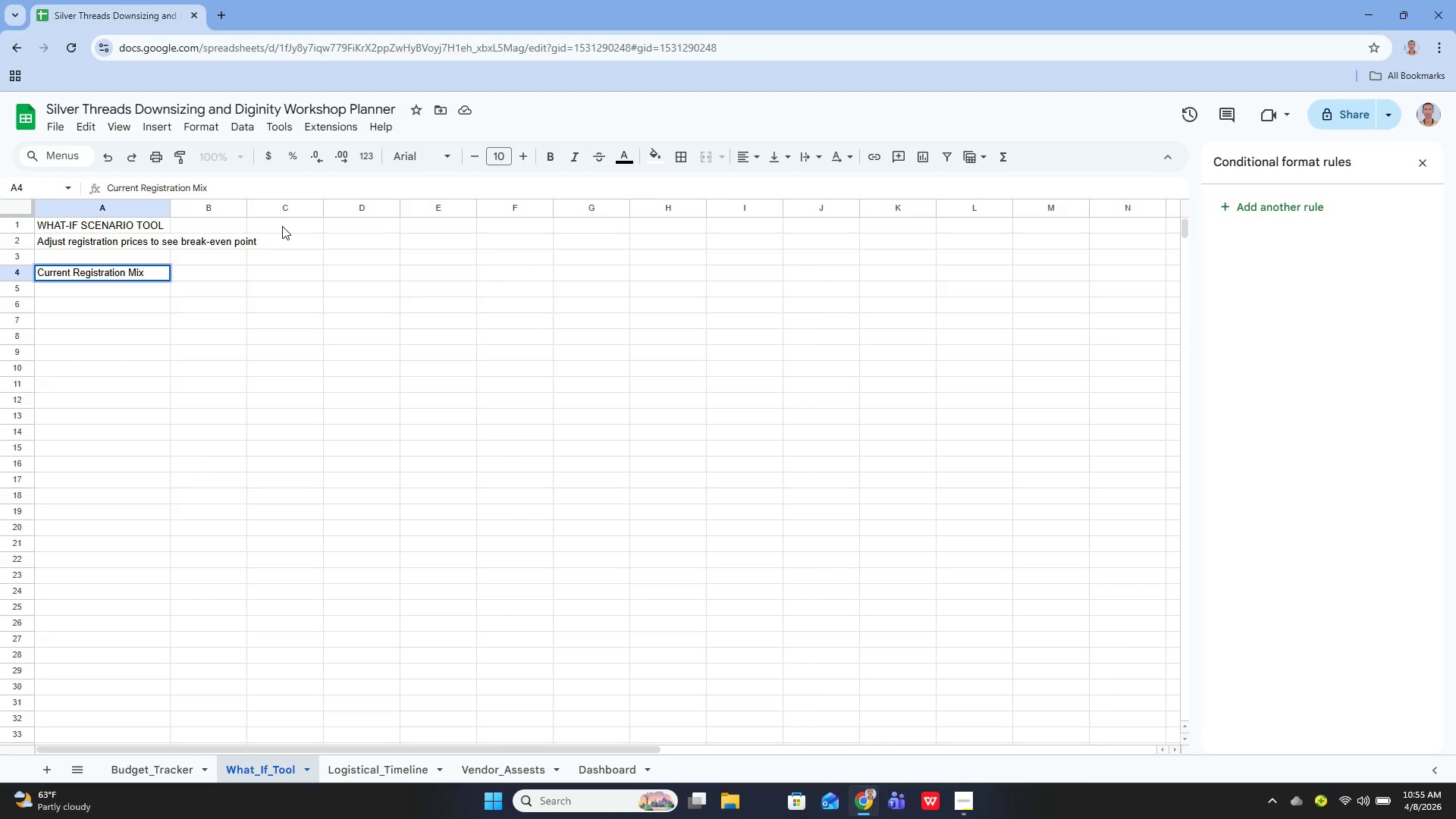 
key(Enter)
 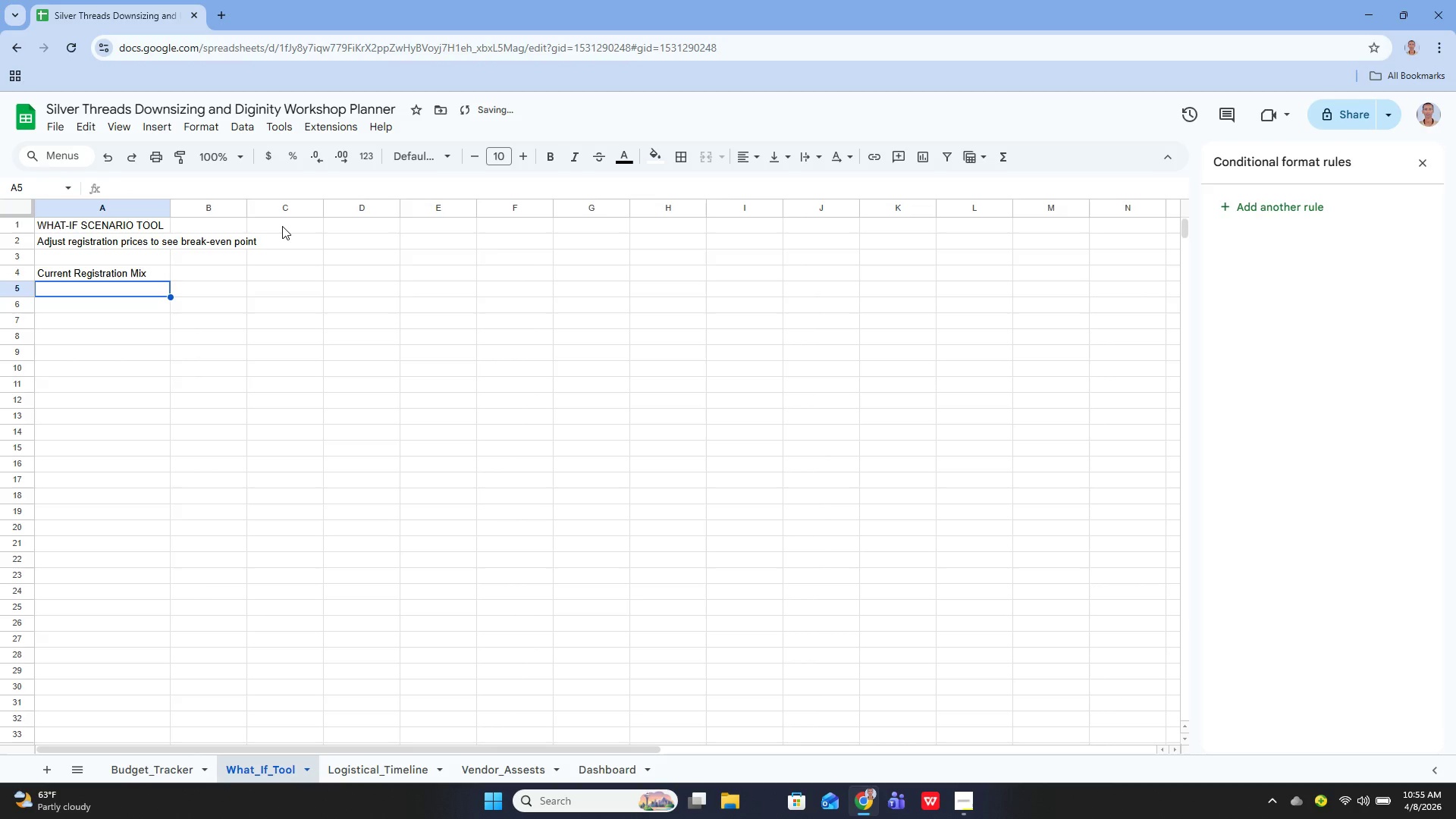 
key(Enter)
 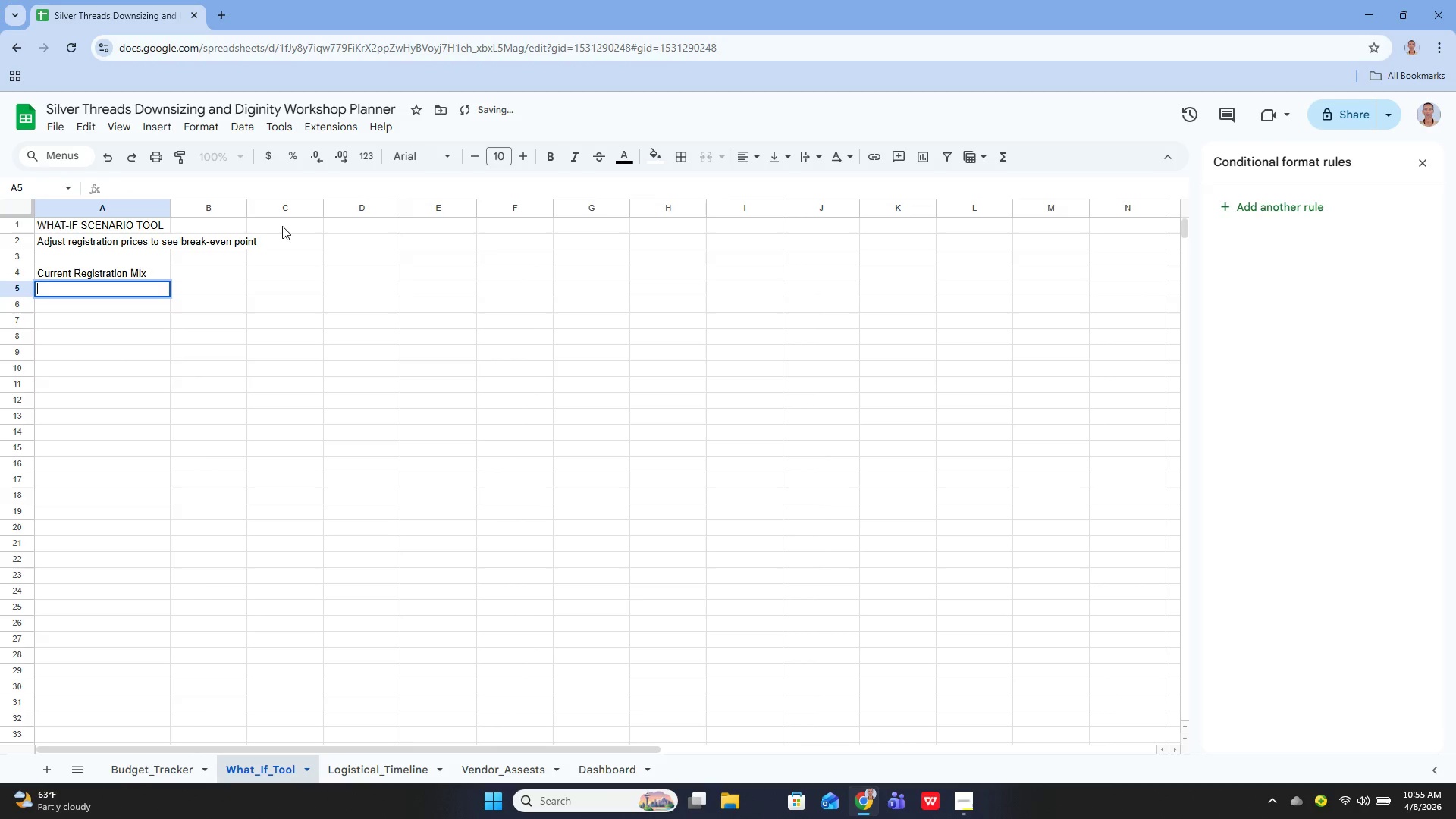 
type(Tier Name)
 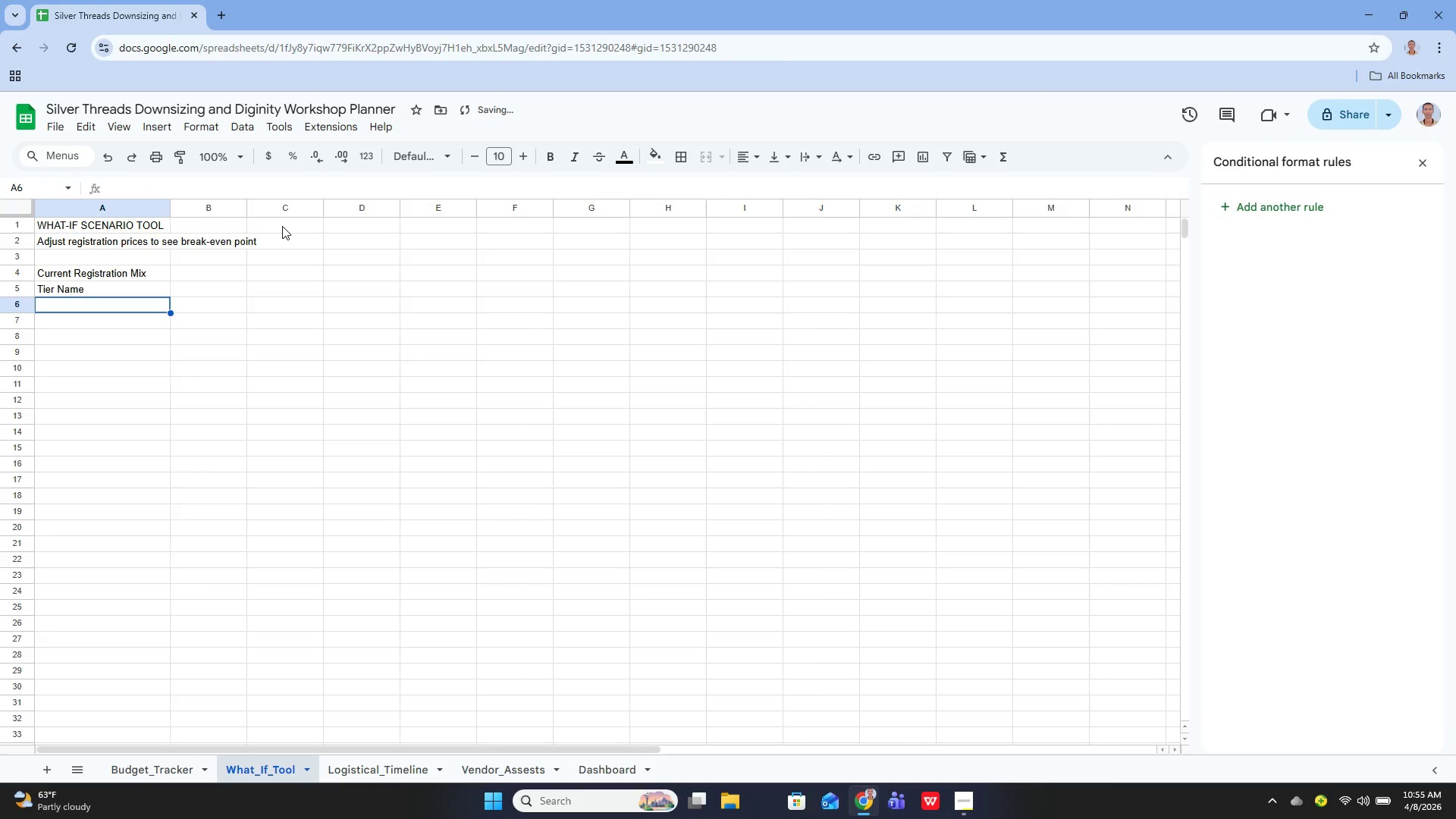 
 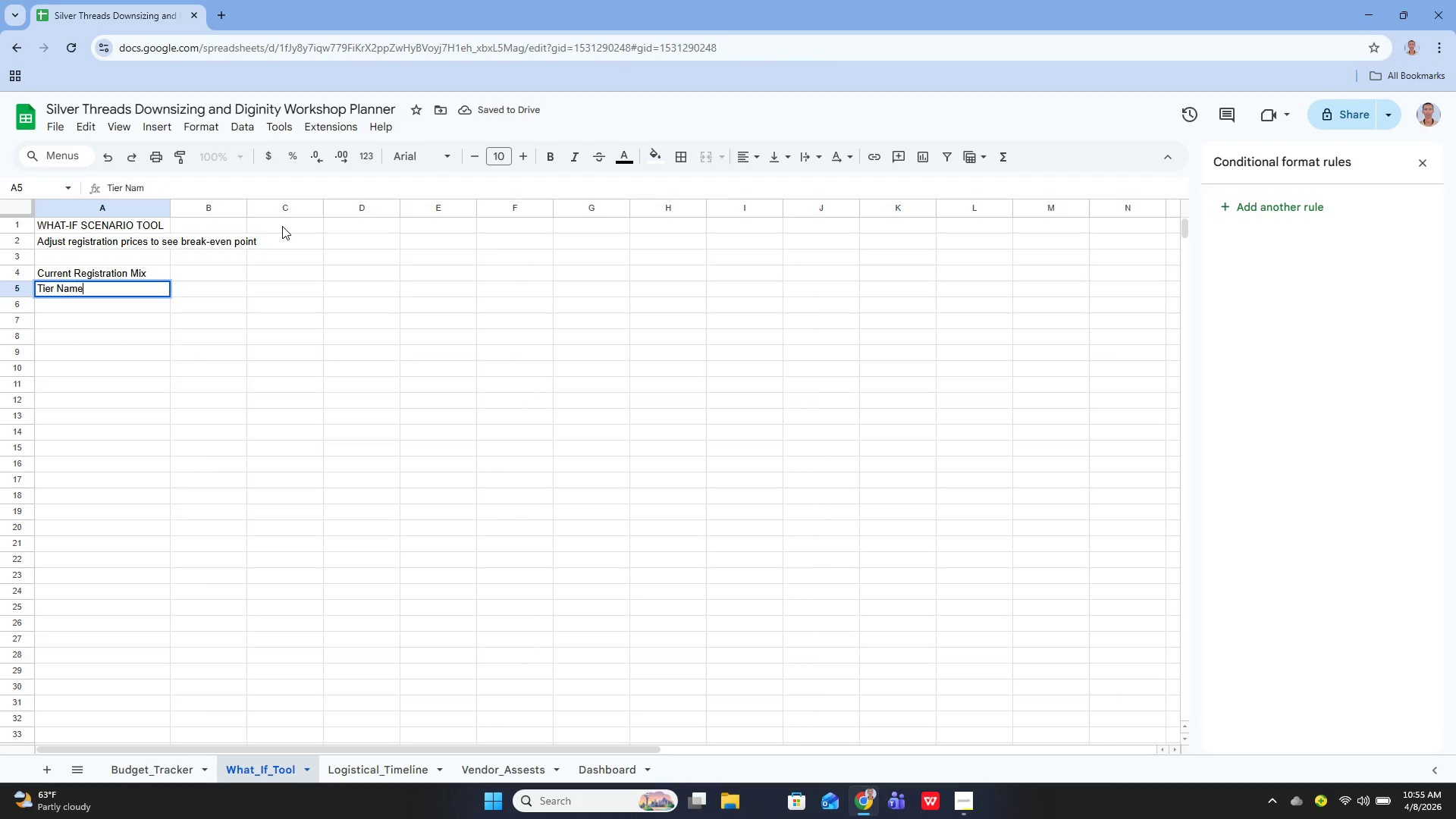 
key(Enter)